 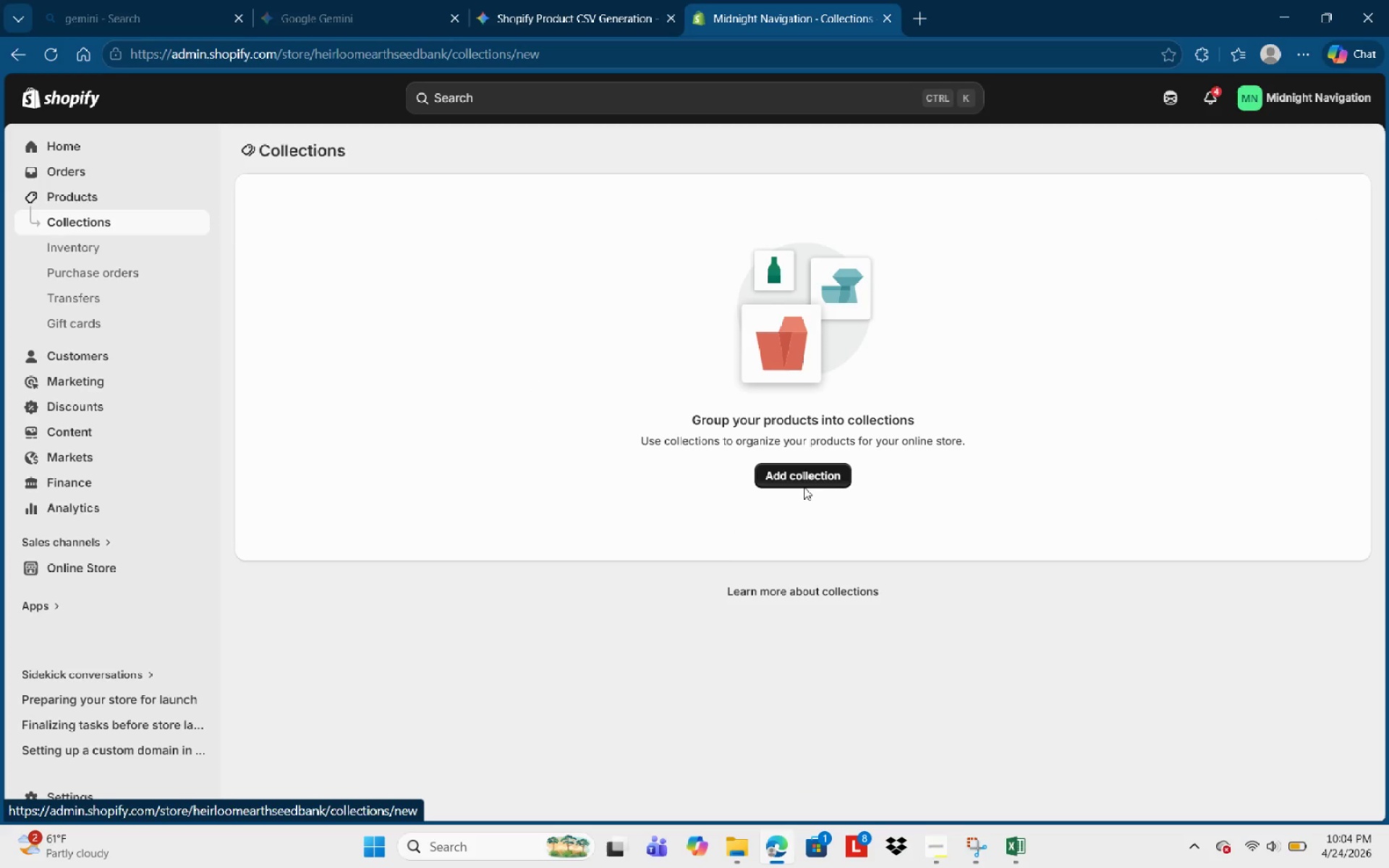 
left_click([475, 217])
 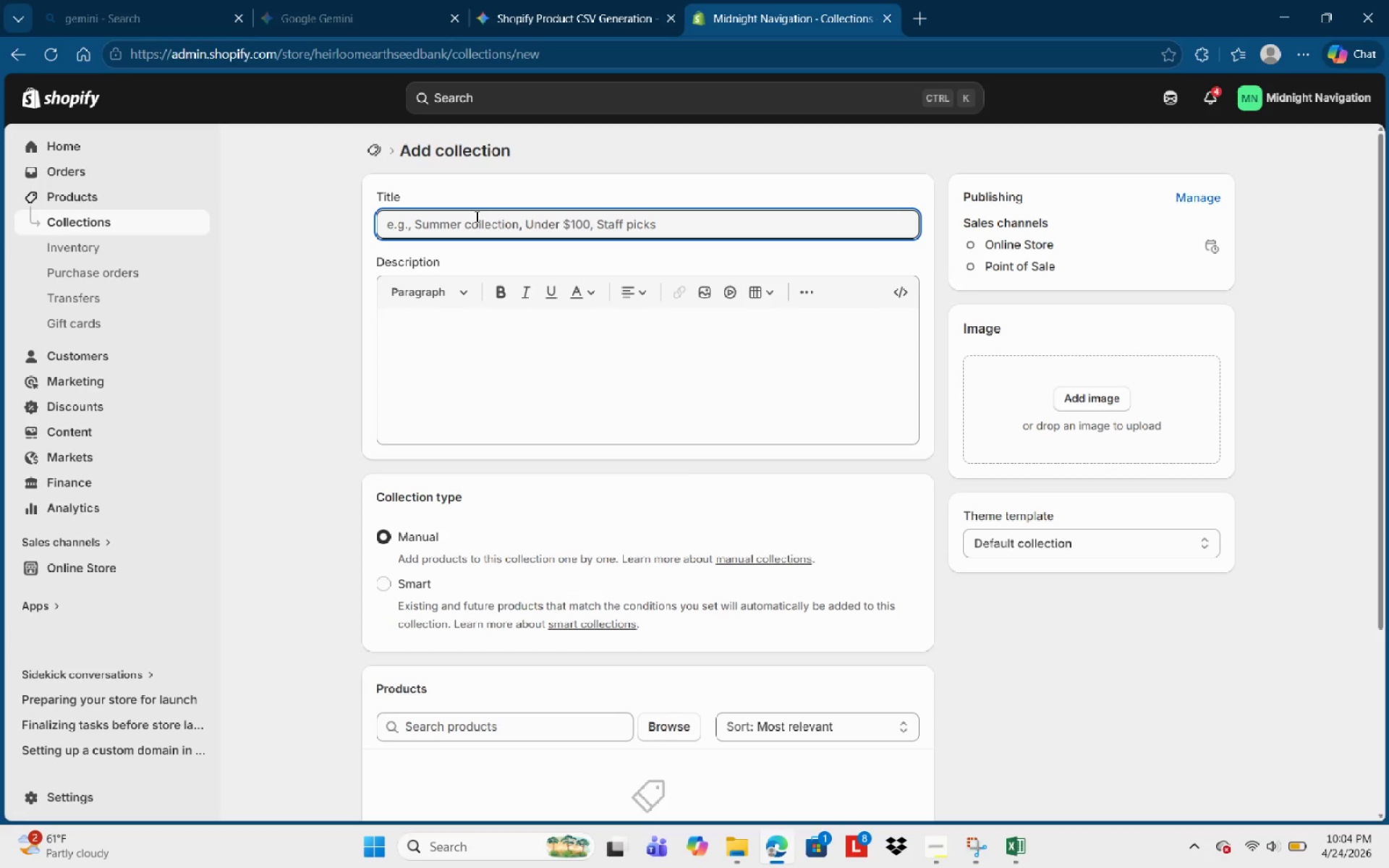 
key(Control+V)
 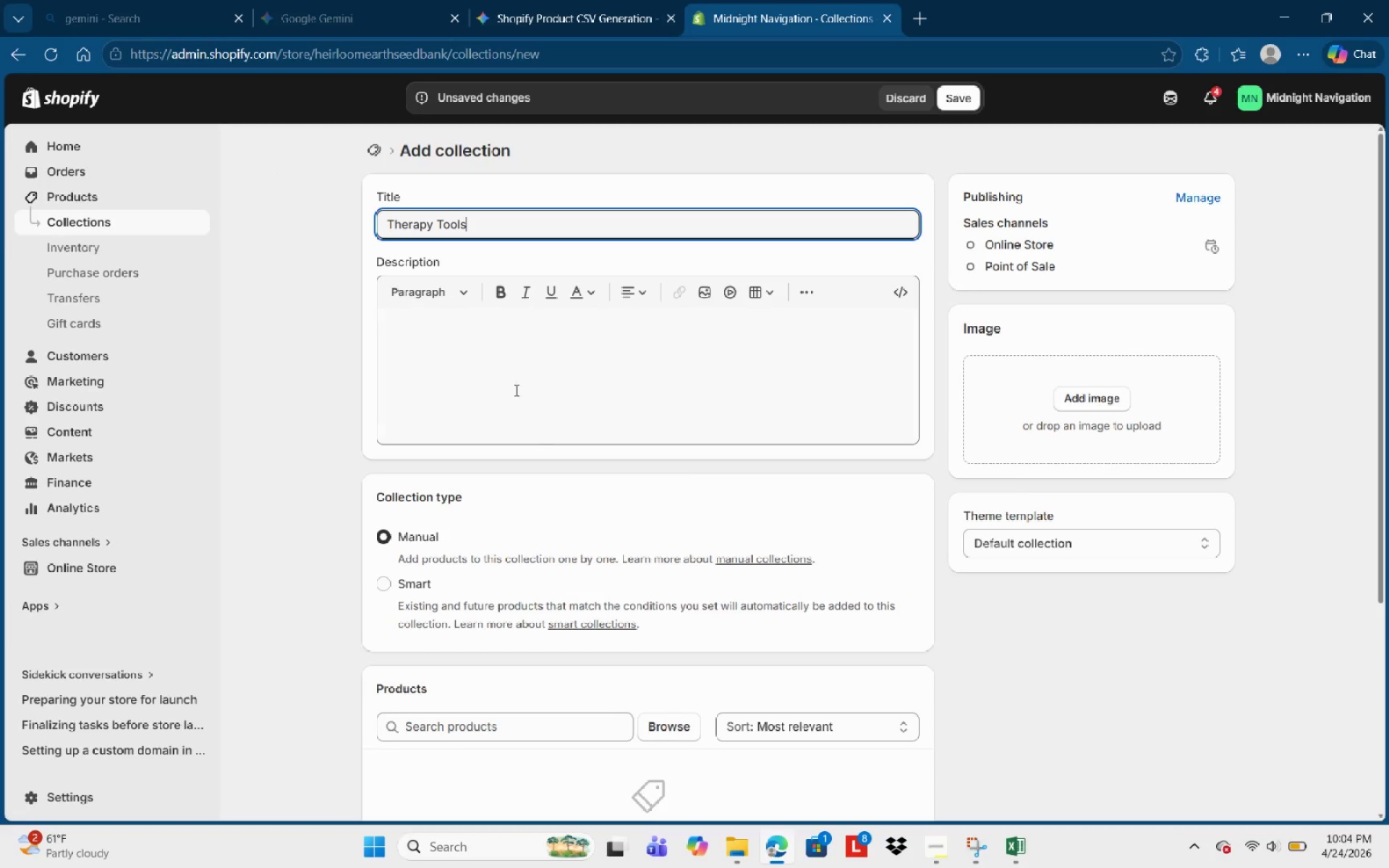 
scroll: coordinate [544, 455], scroll_direction: down, amount: 3.0
 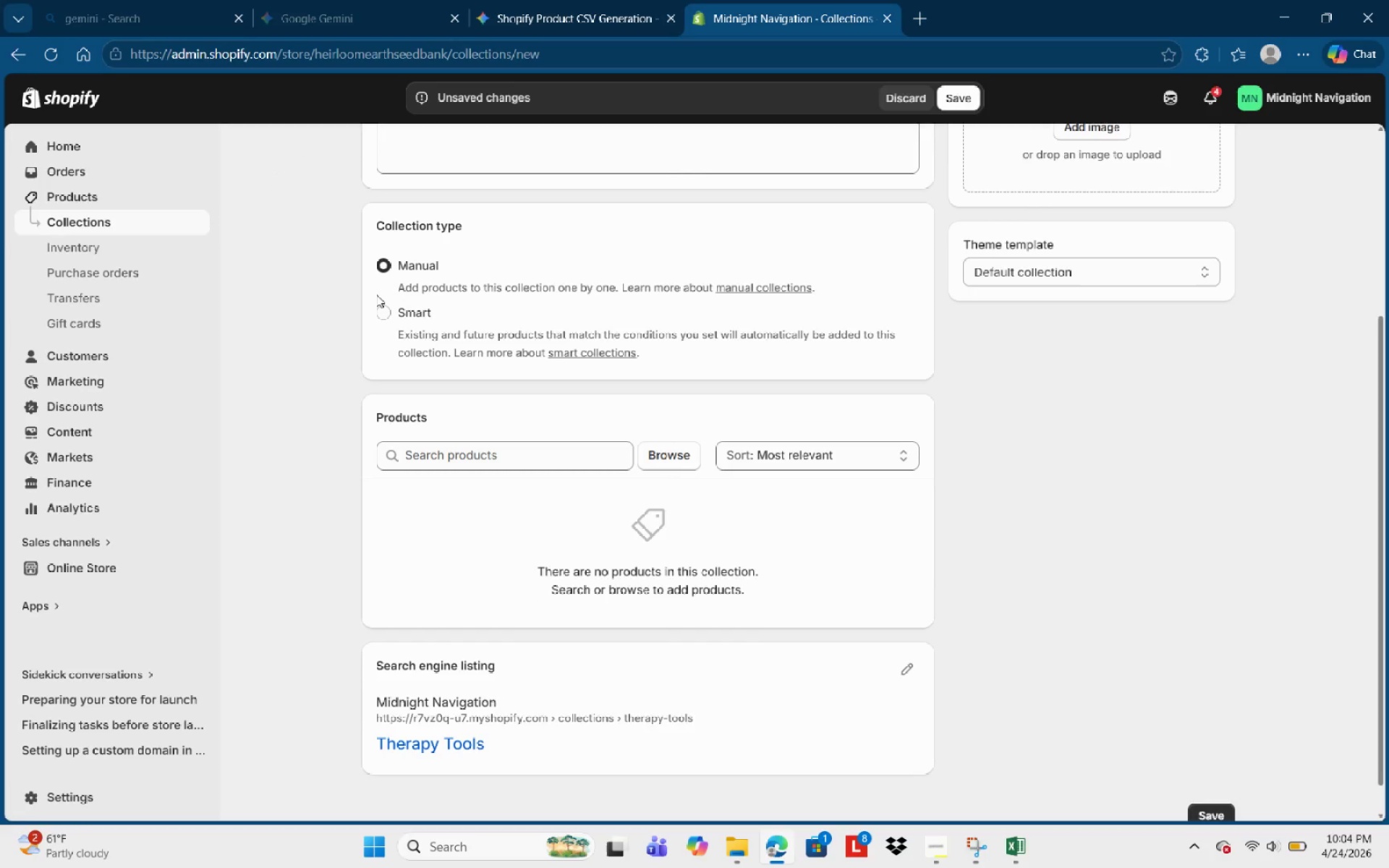 
left_click_drag(start_coordinate=[376, 295], to_coordinate=[384, 307])
 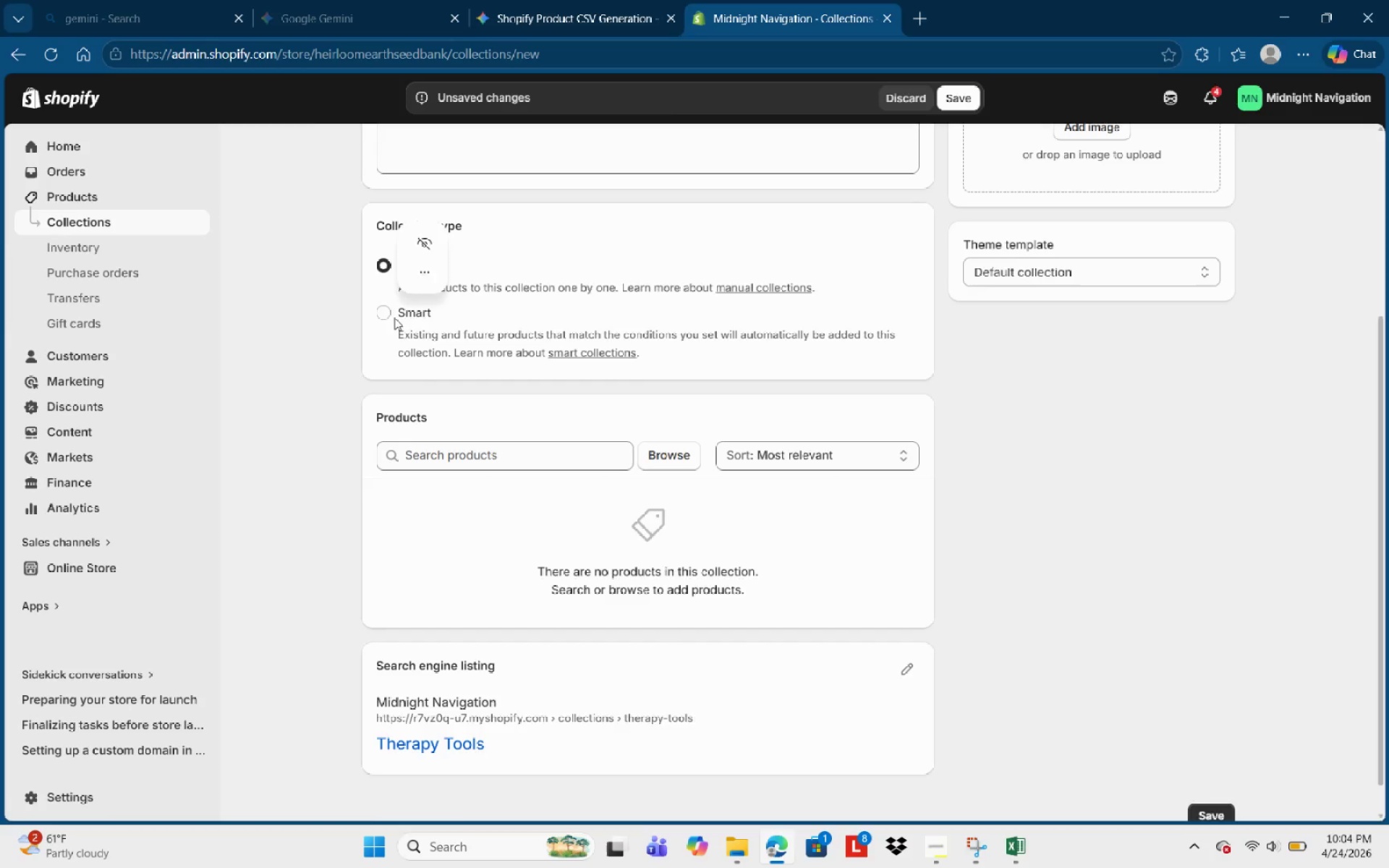 
double_click([394, 318])
 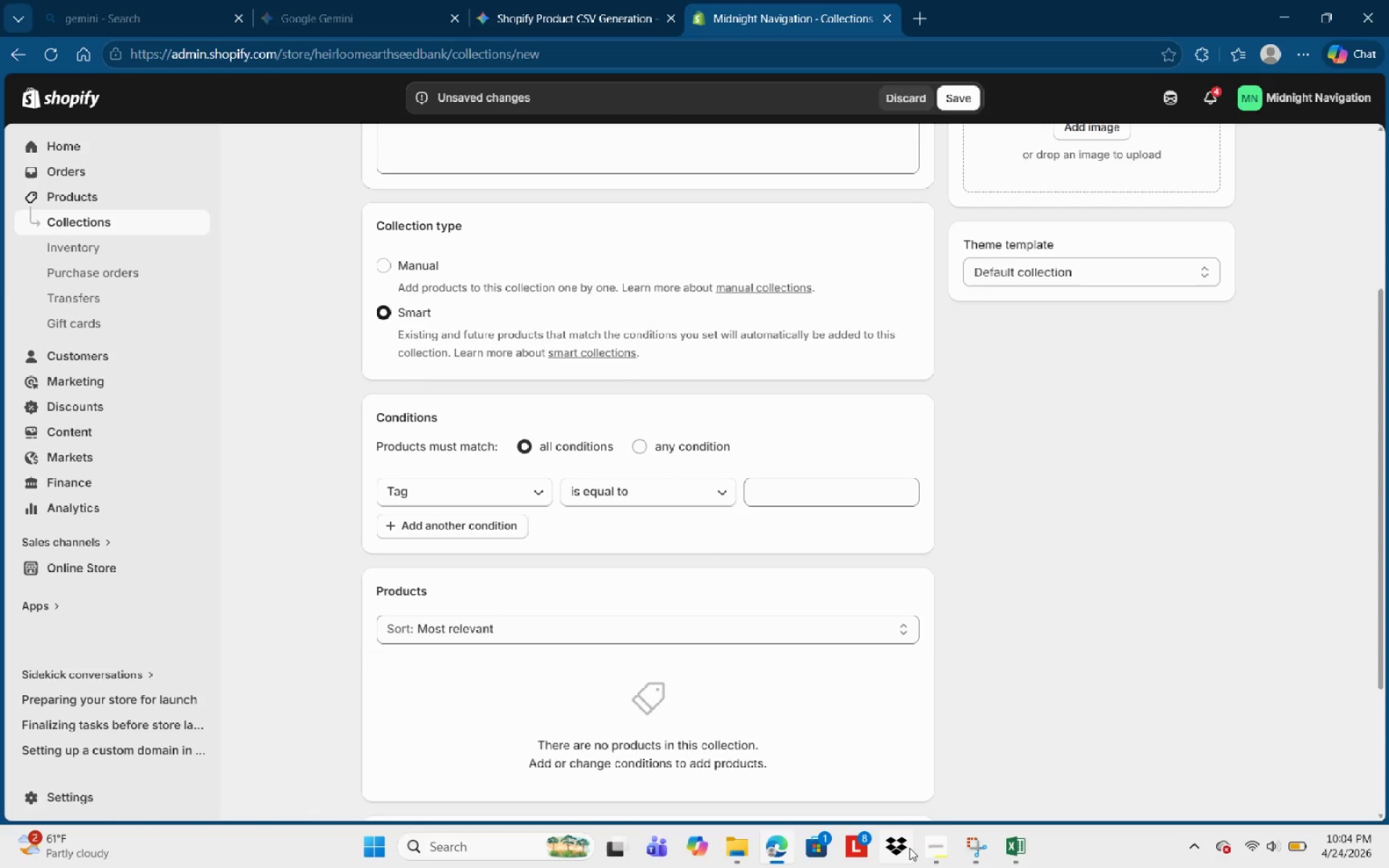 
left_click([928, 848])